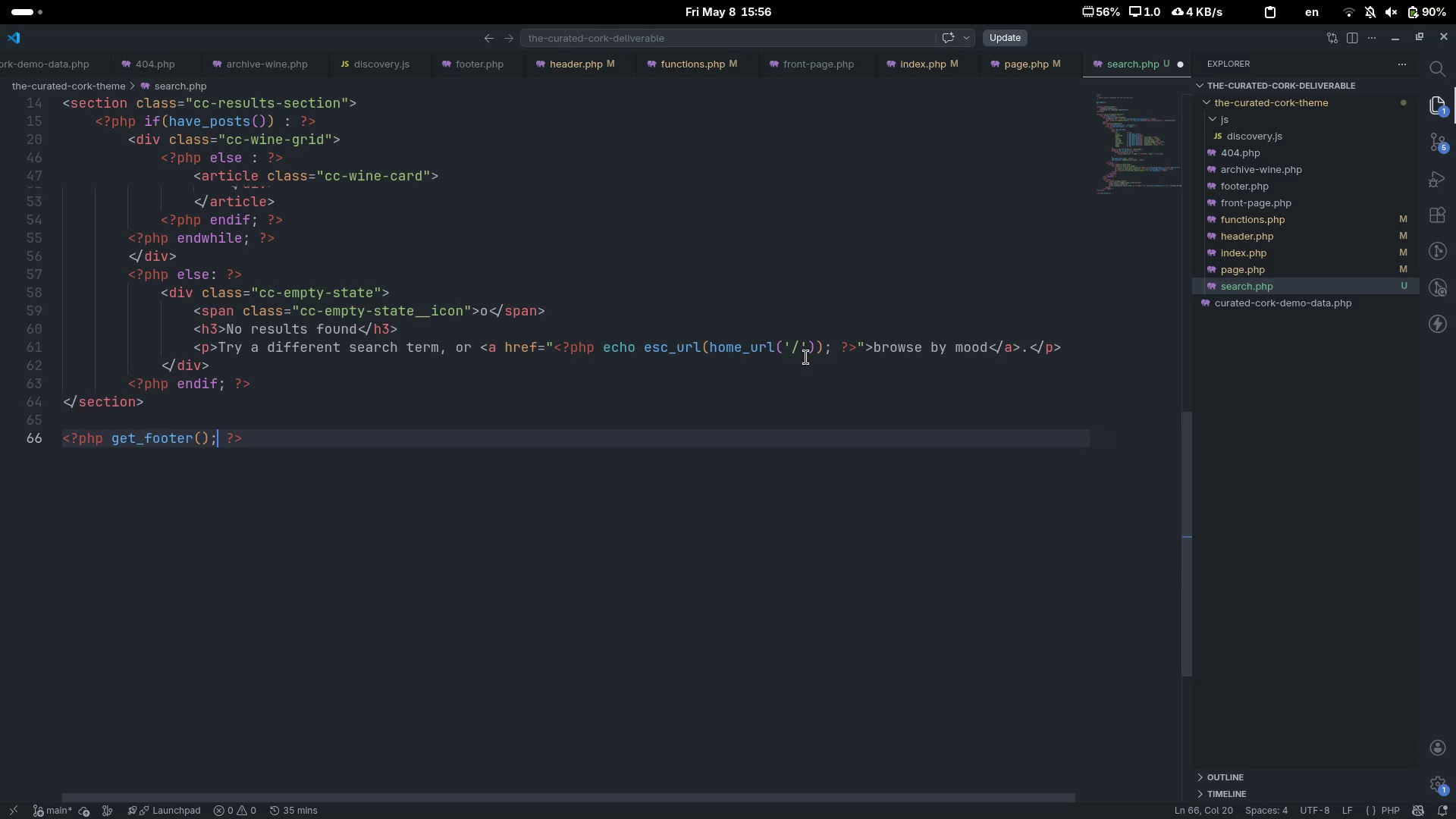 
key(Control+ControlLeft)
 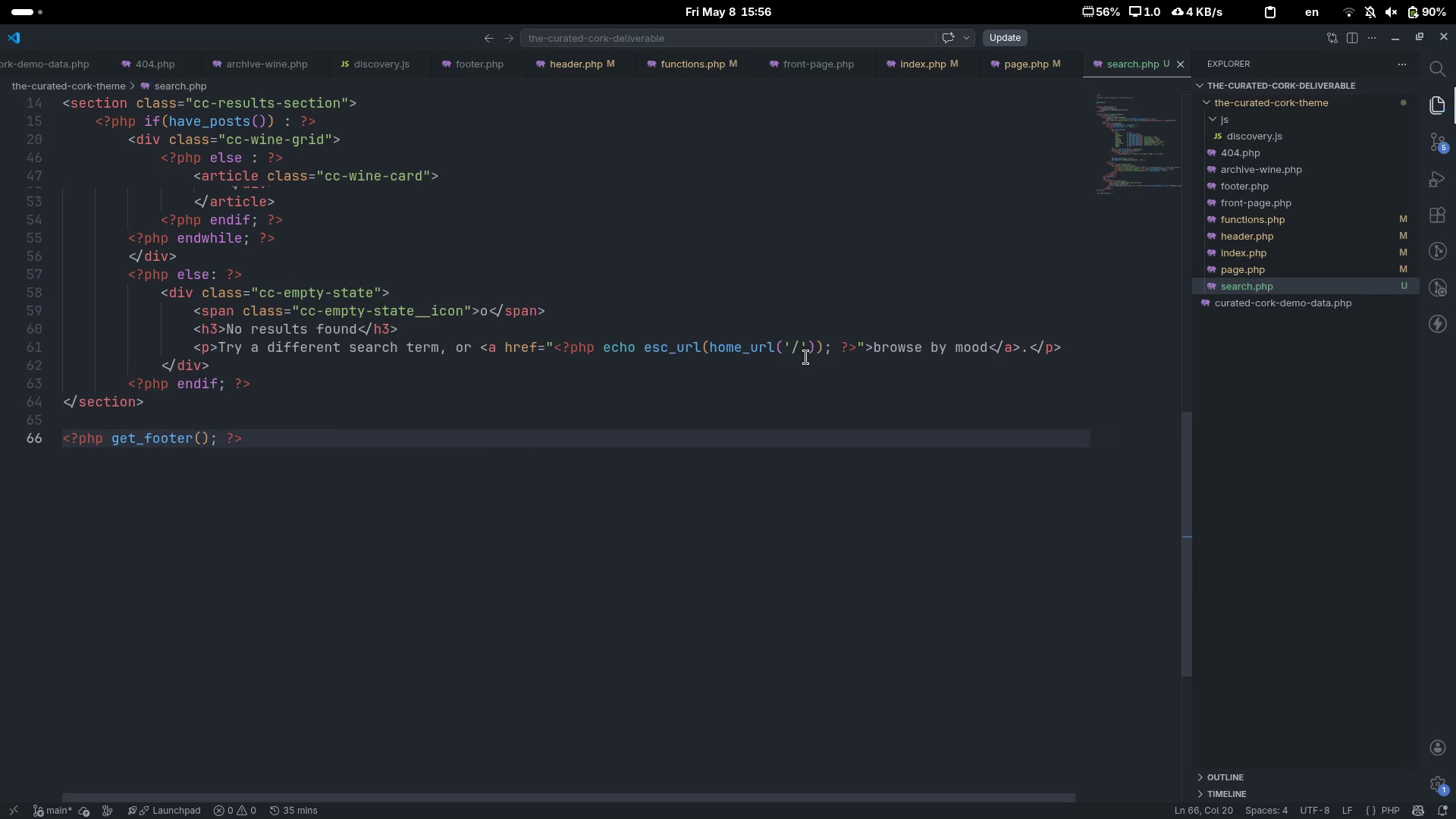 
key(Control+S)
 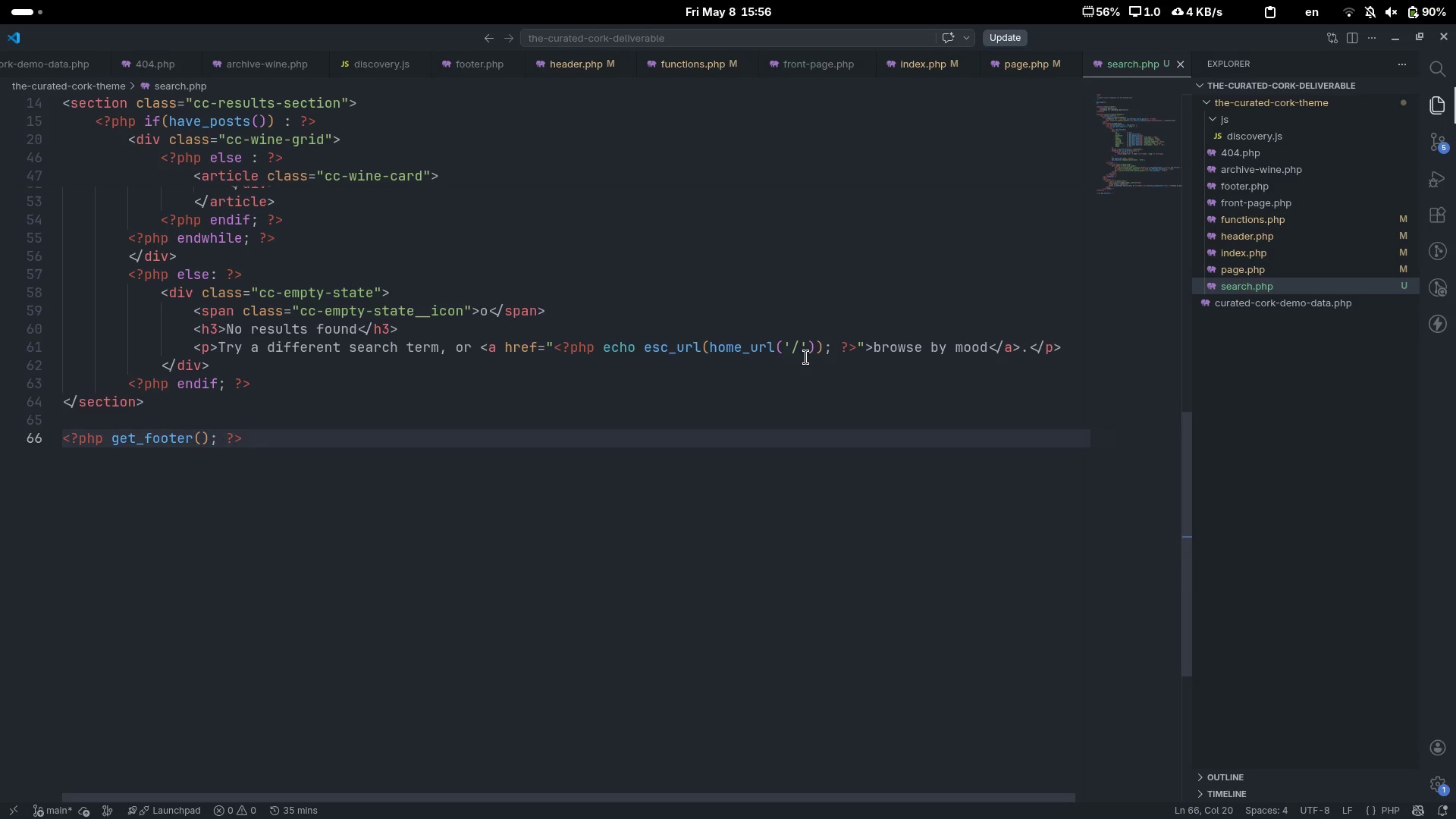 
wait(8.23)
 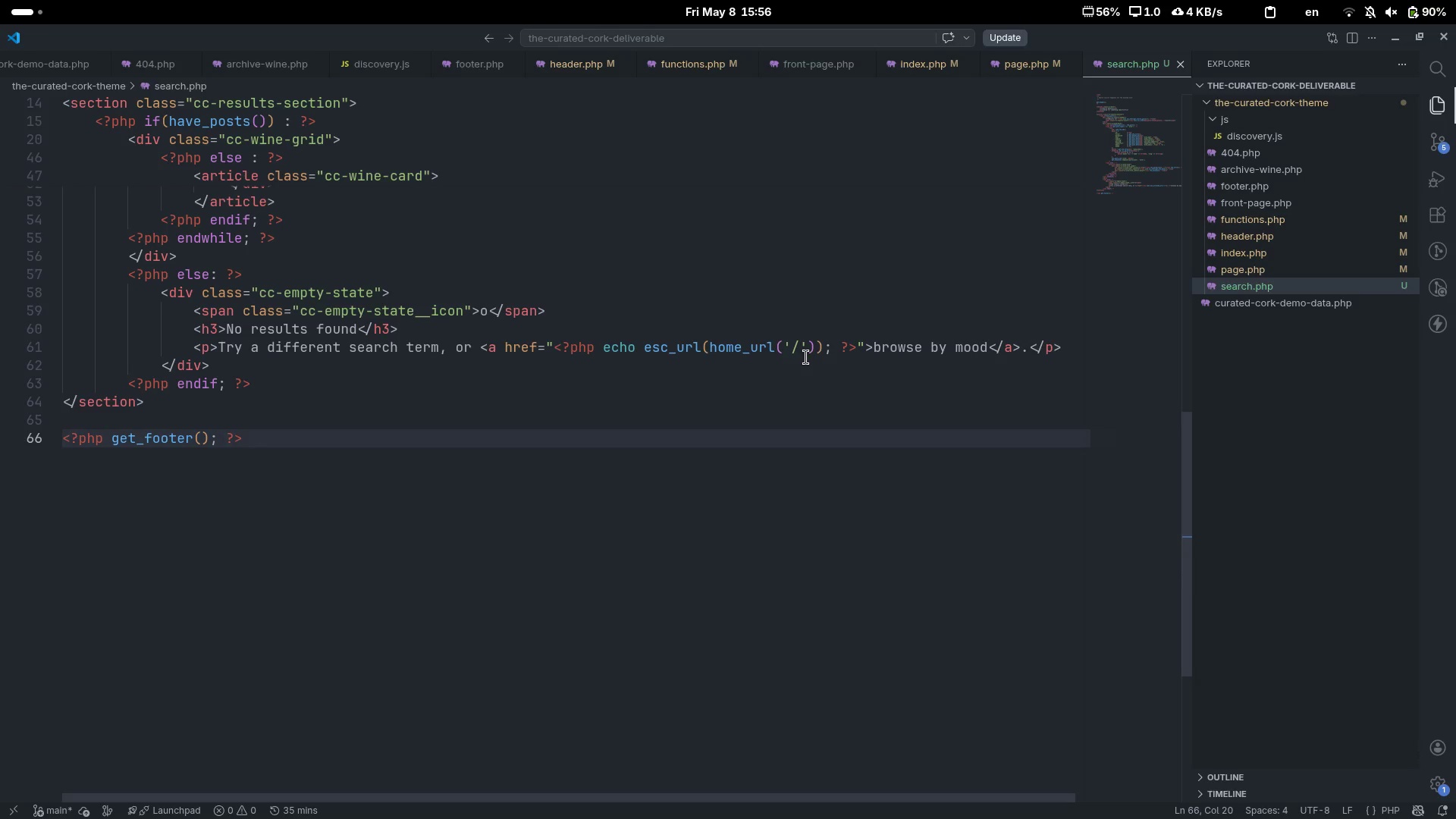 
right_click([1272, 104])
 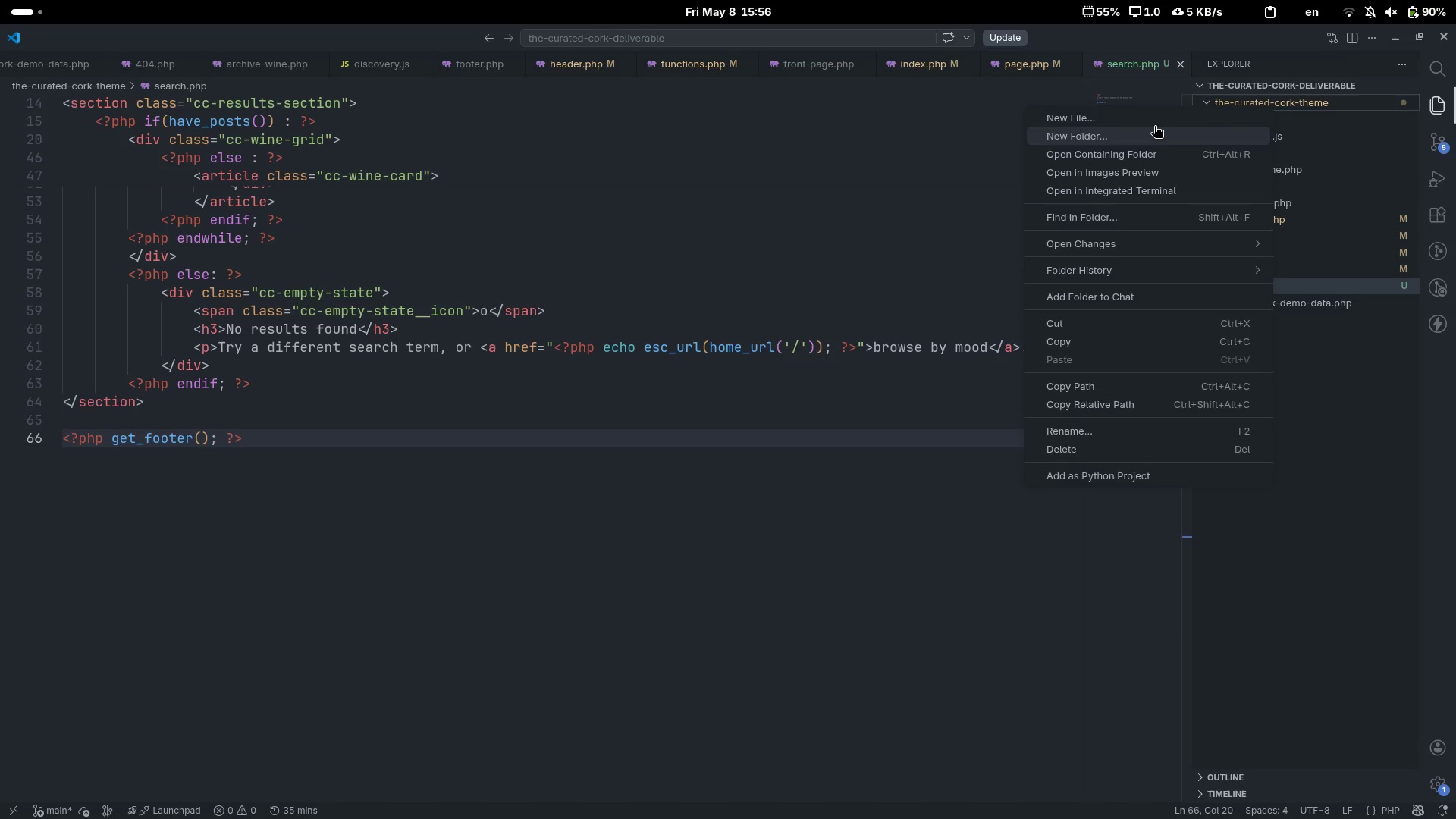 
left_click([1154, 126])
 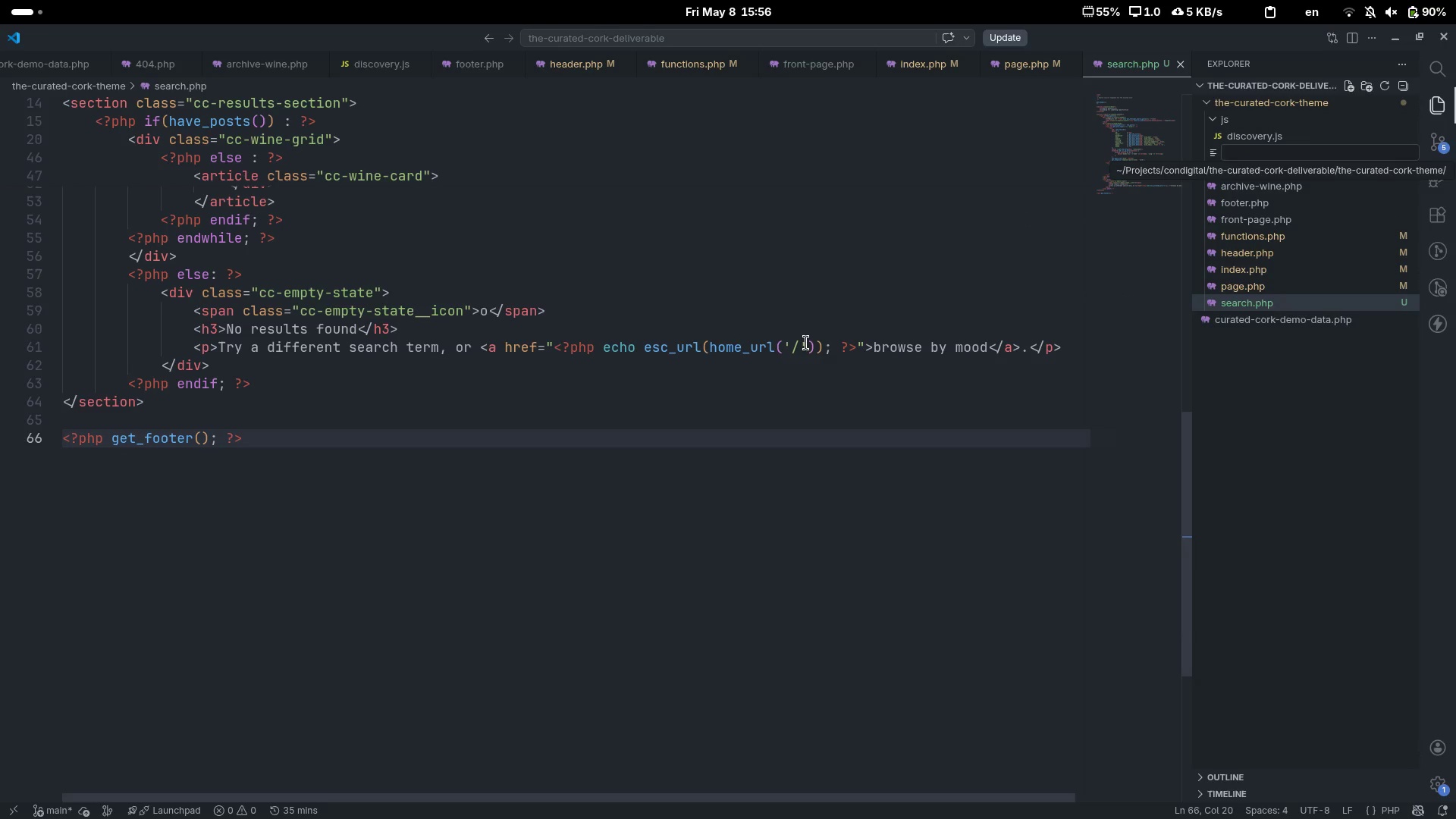 
type(sog)
 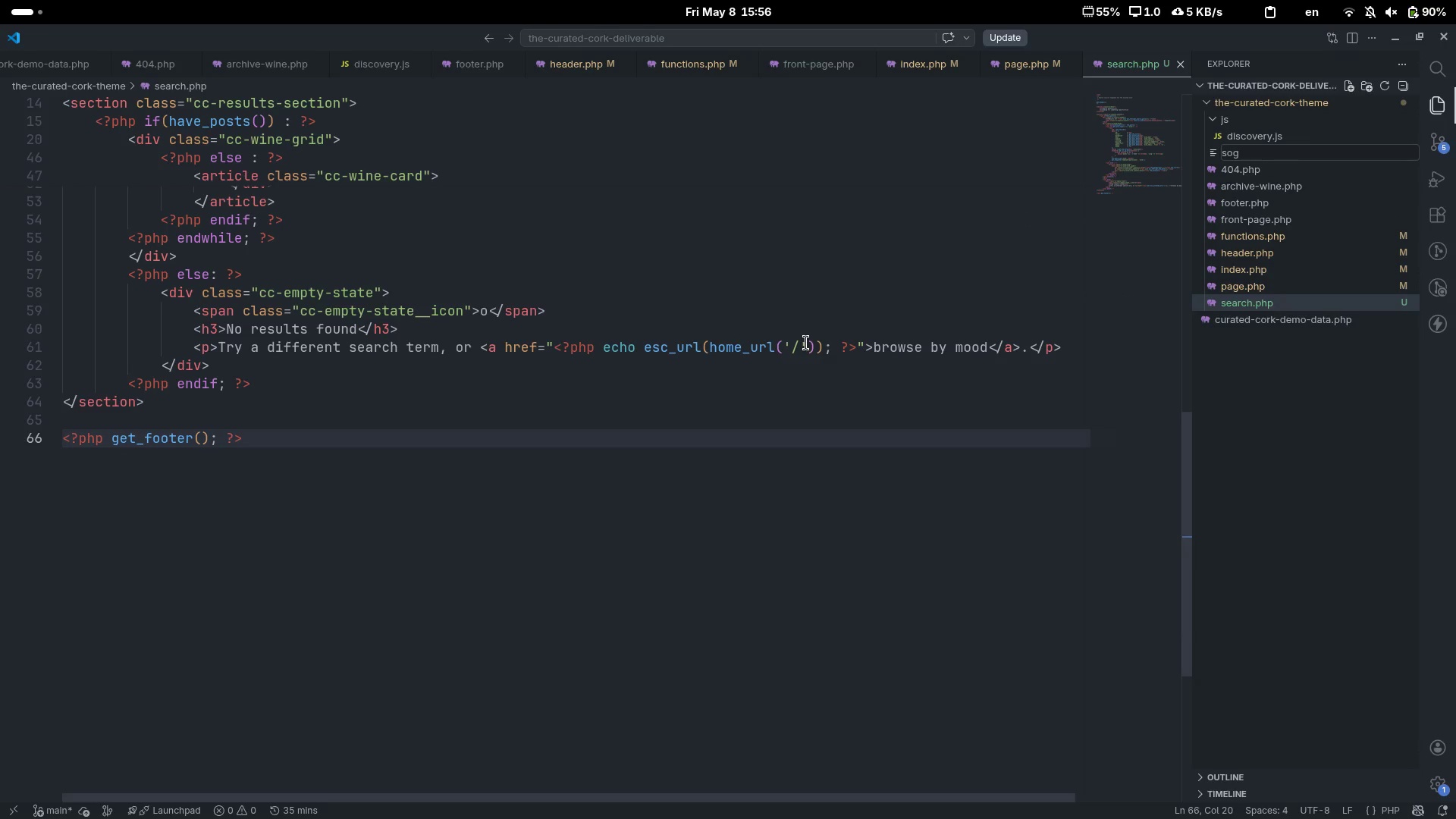 
key(Control+ControlLeft)
 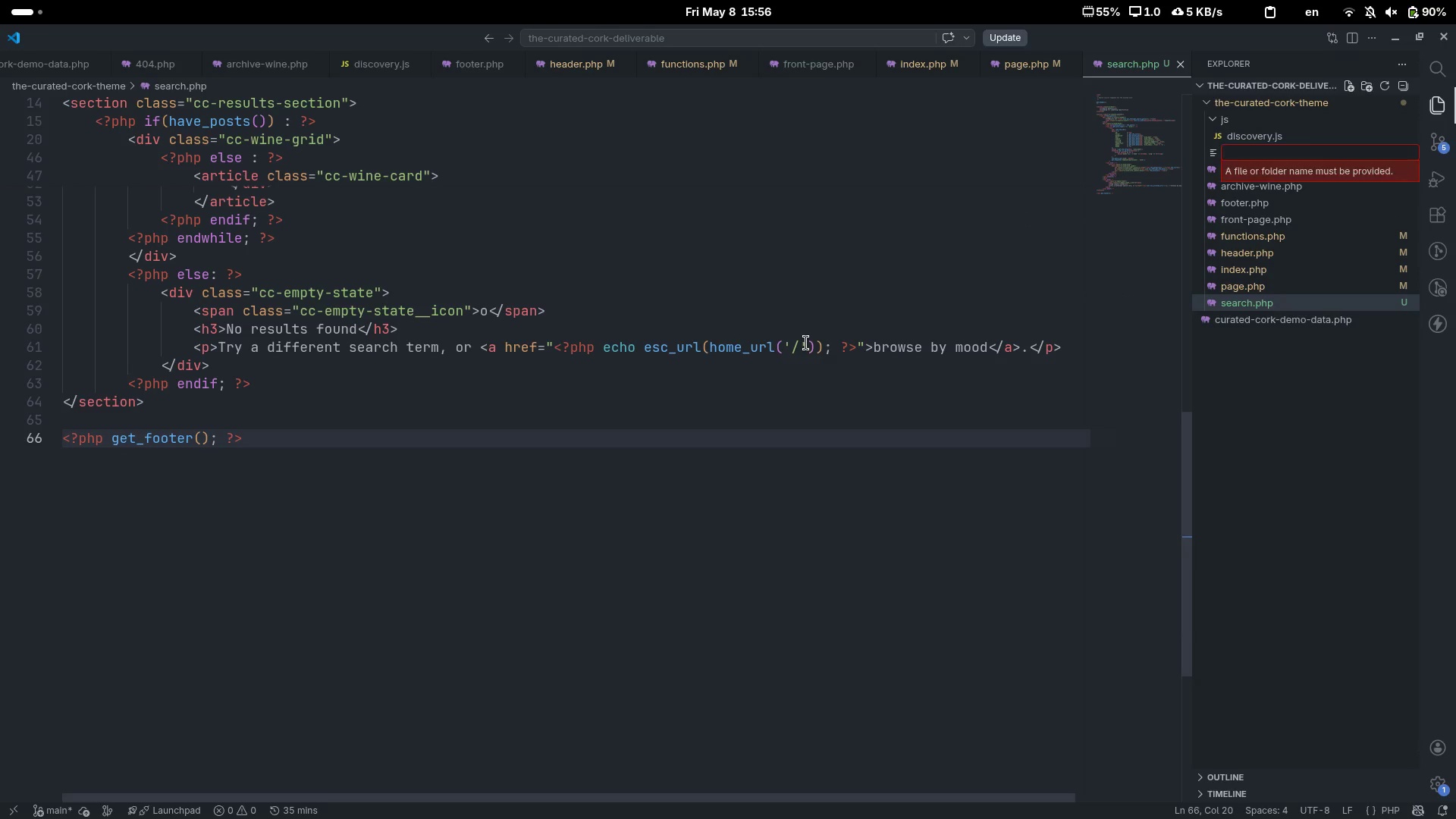 
key(Control+Backspace)
 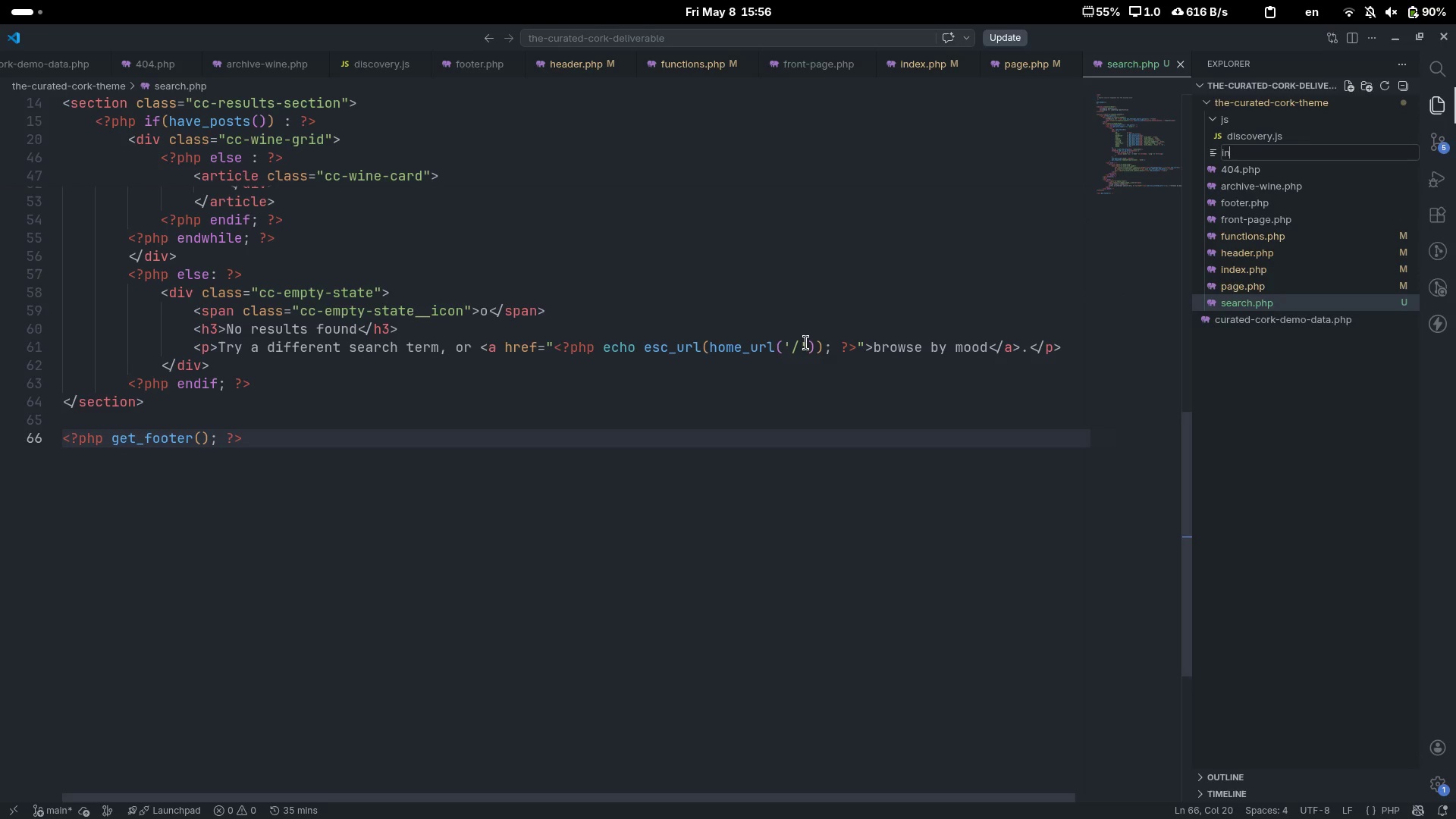 
type(in)
key(Backspace)
key(Backspace)
type(single.)
key(Backspace)
type(-wine.php)
 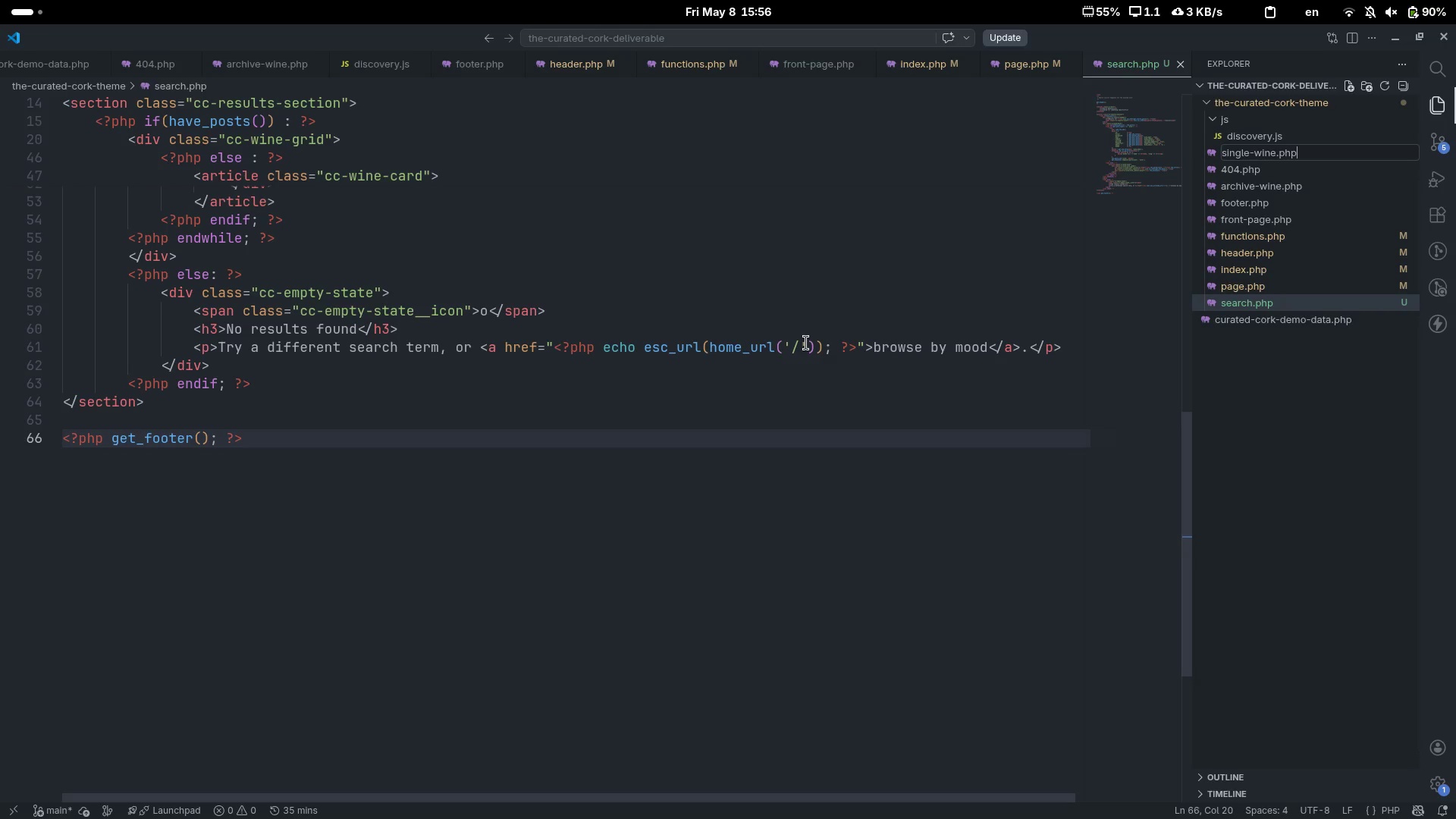 
key(Enter)
 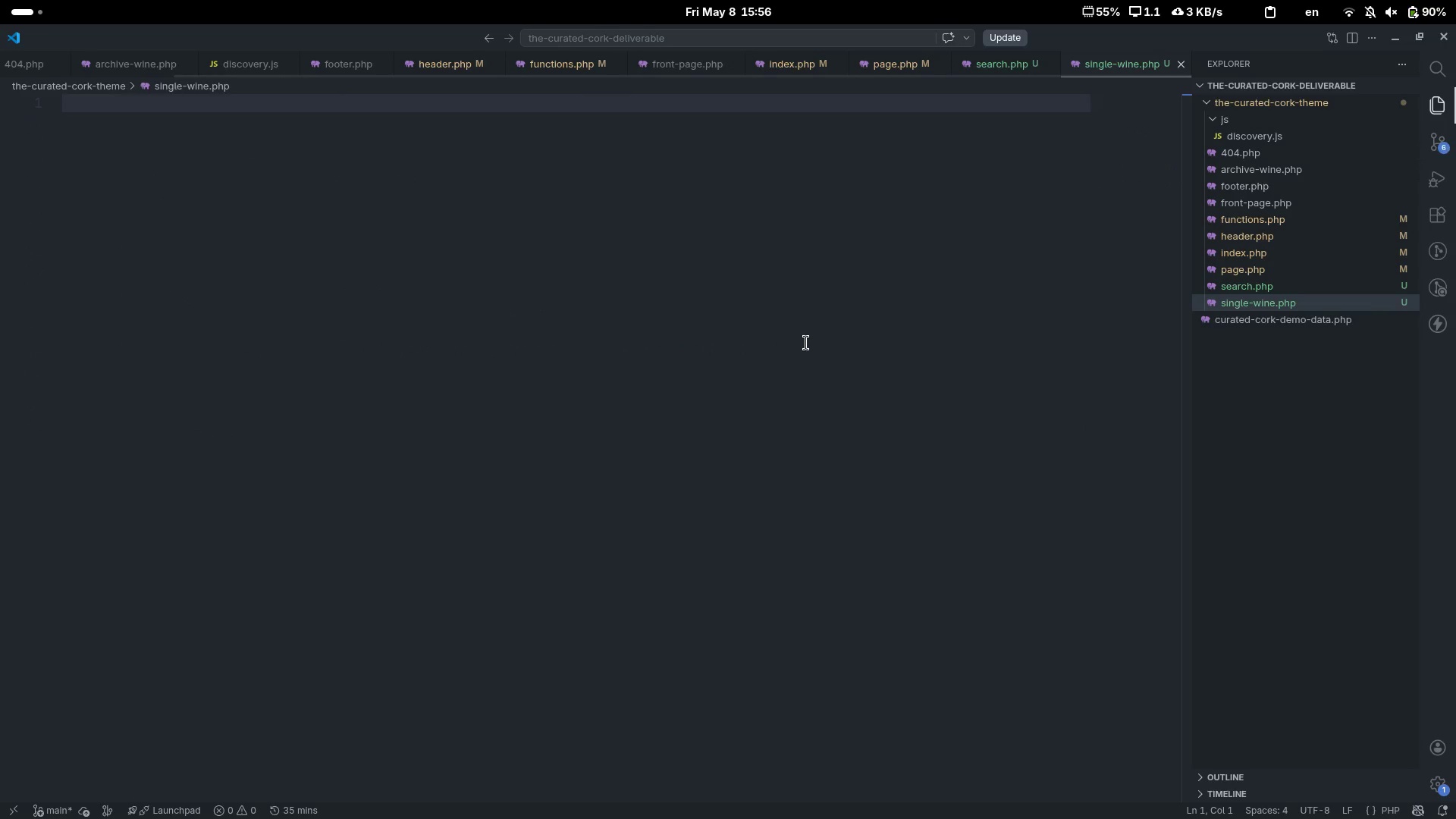 
left_click([602, 376])
 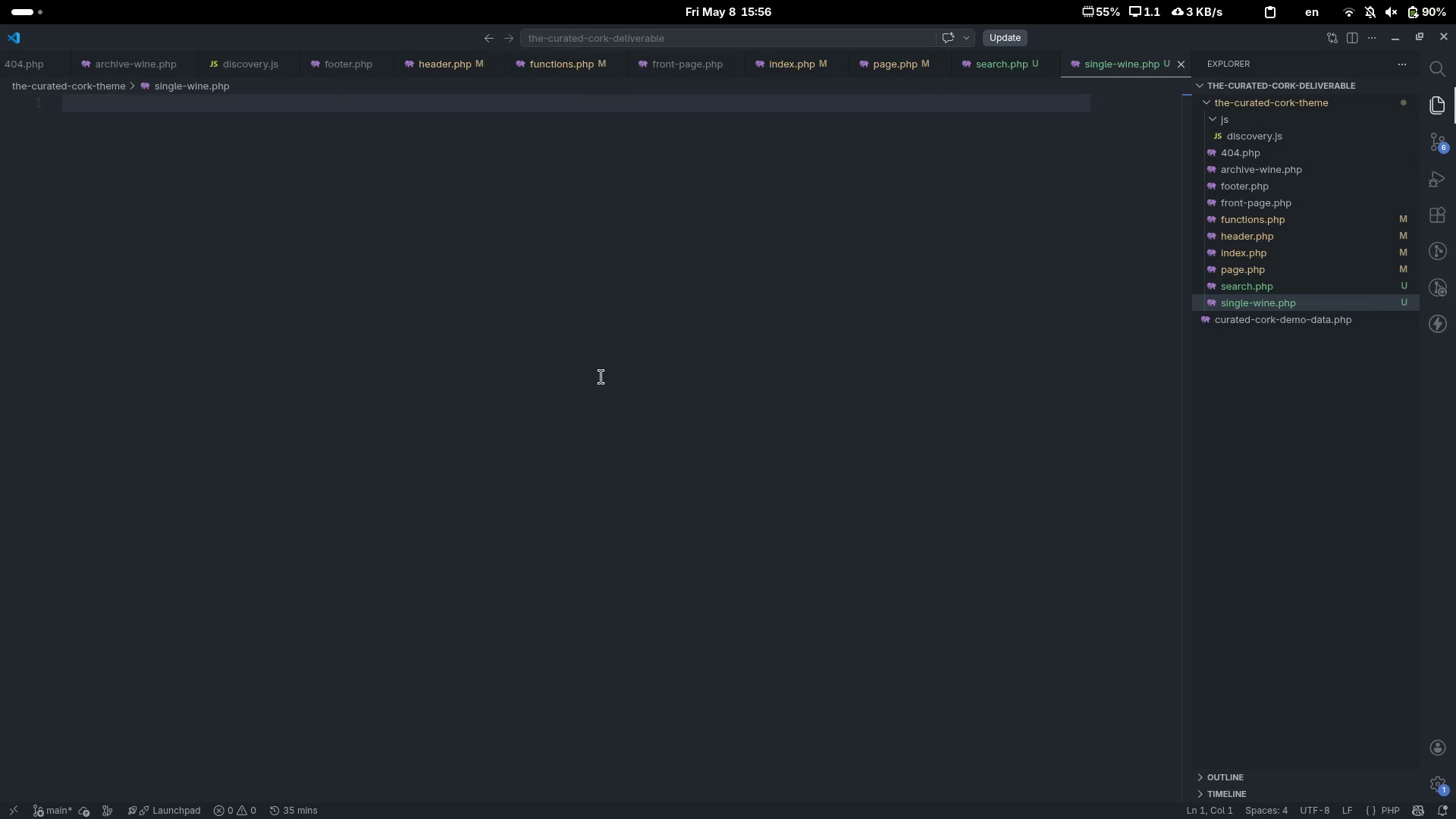 
key(Shift+Comma)
 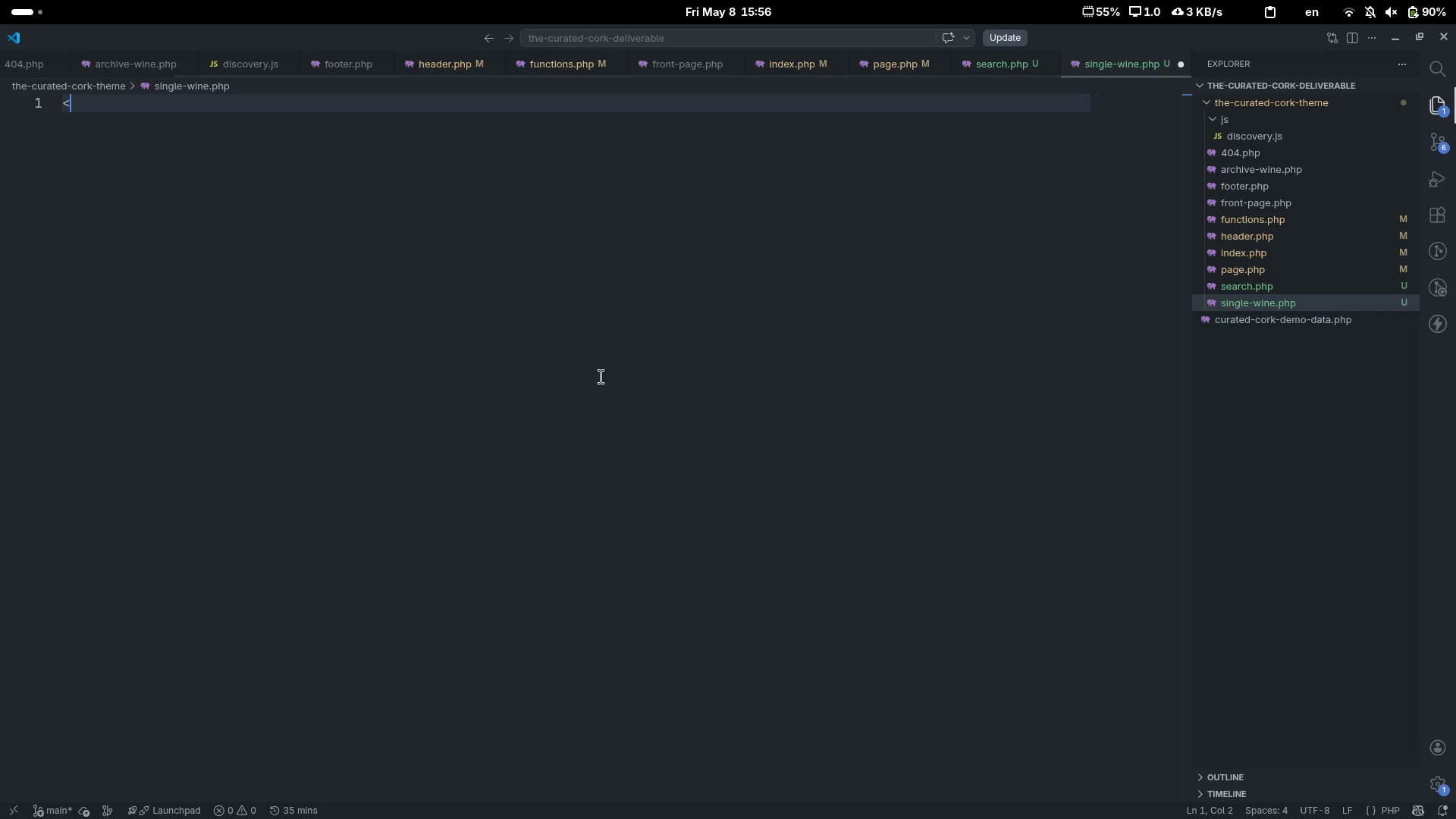 
key(Tab)
 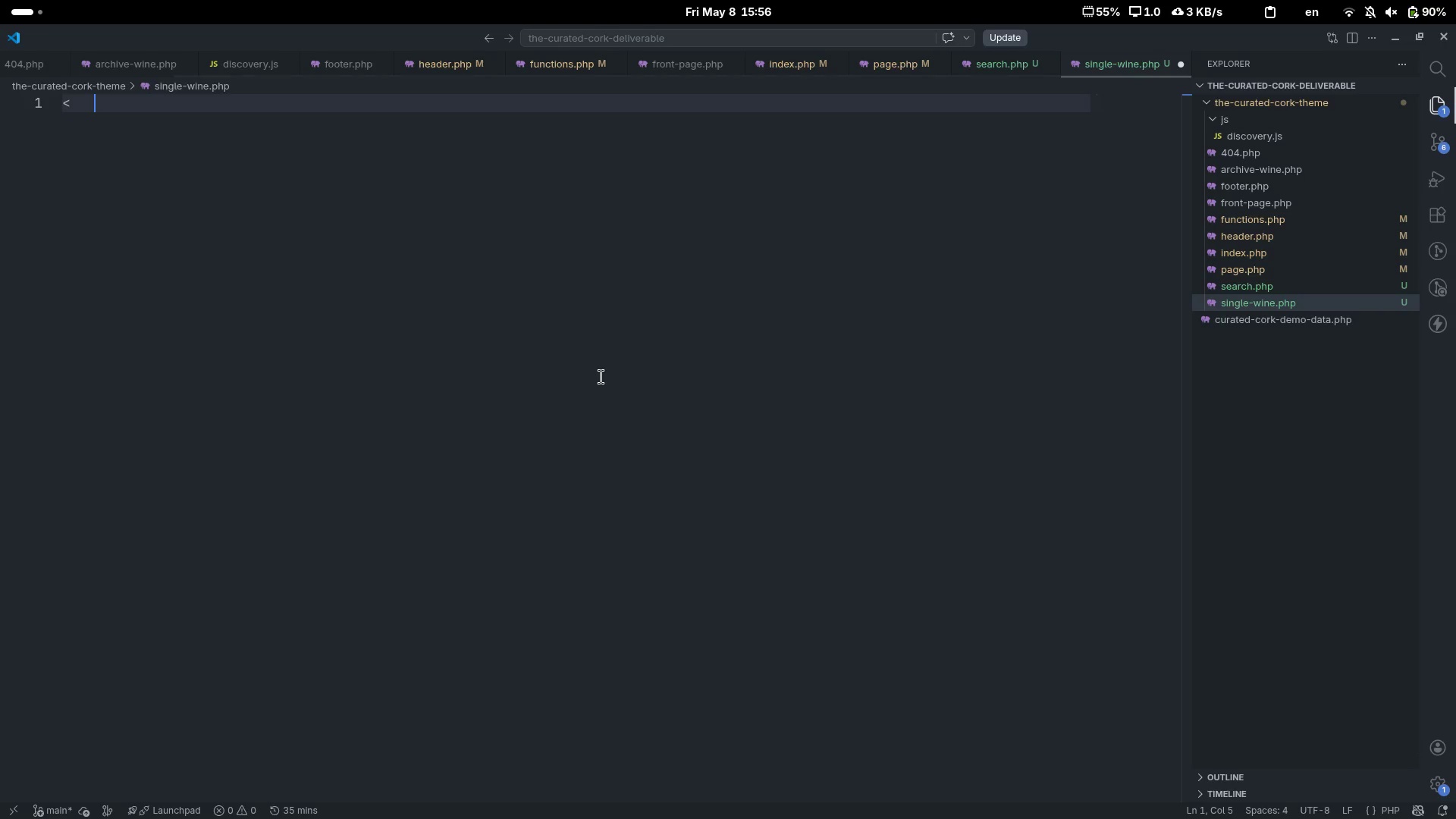 
key(Backspace)
 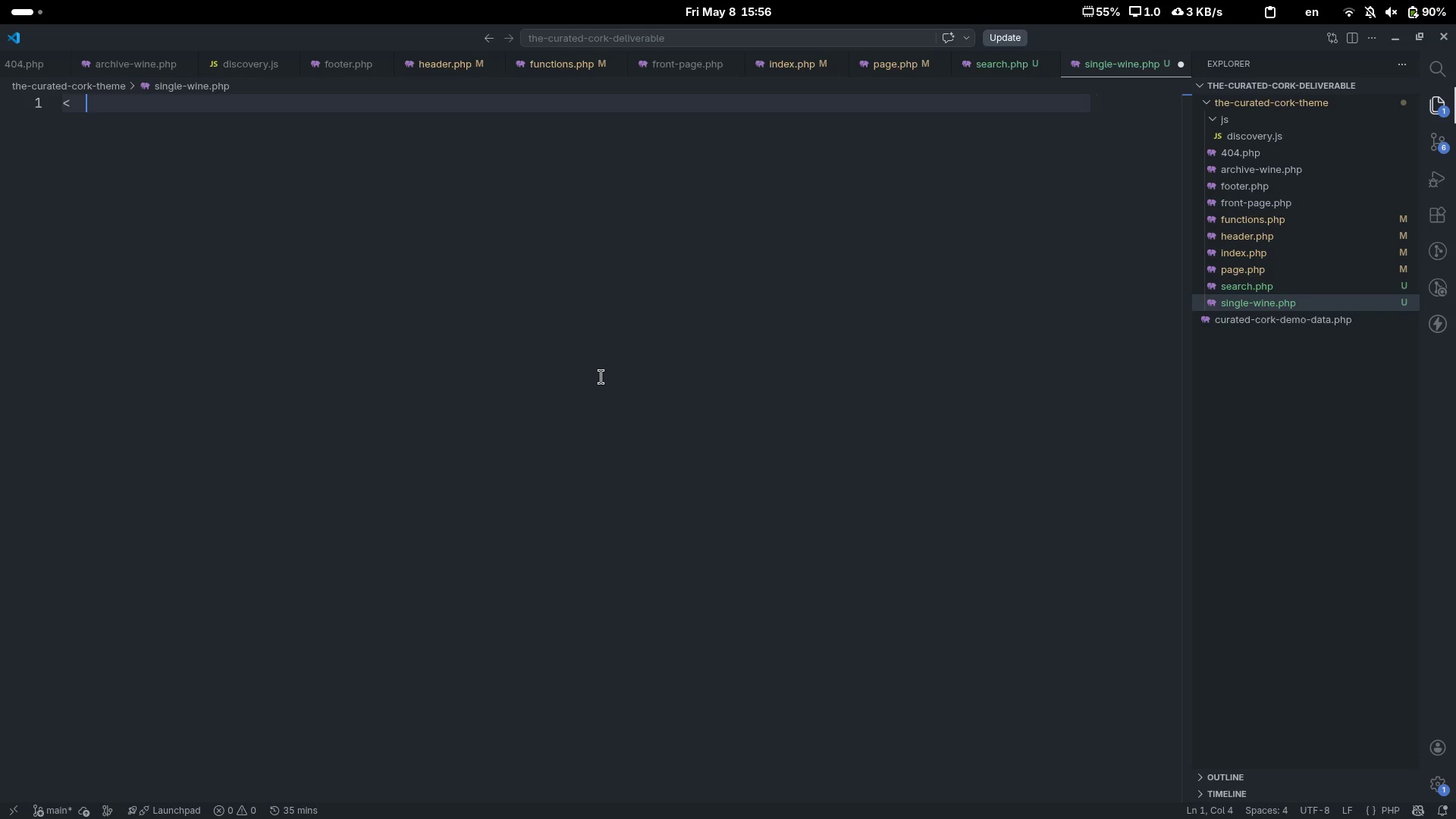 
key(Control+ControlLeft)
 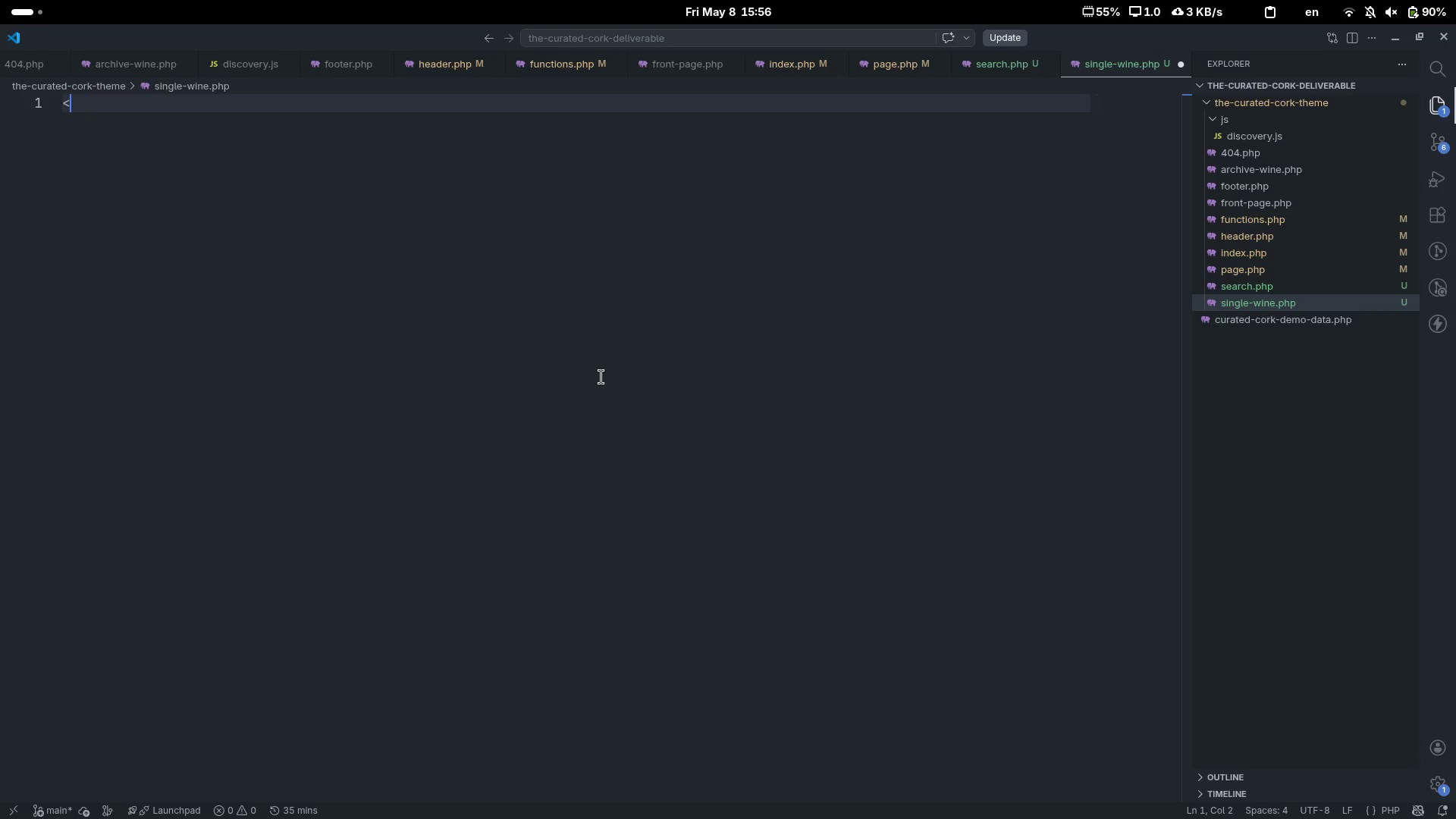 
key(Control+Backspace)
 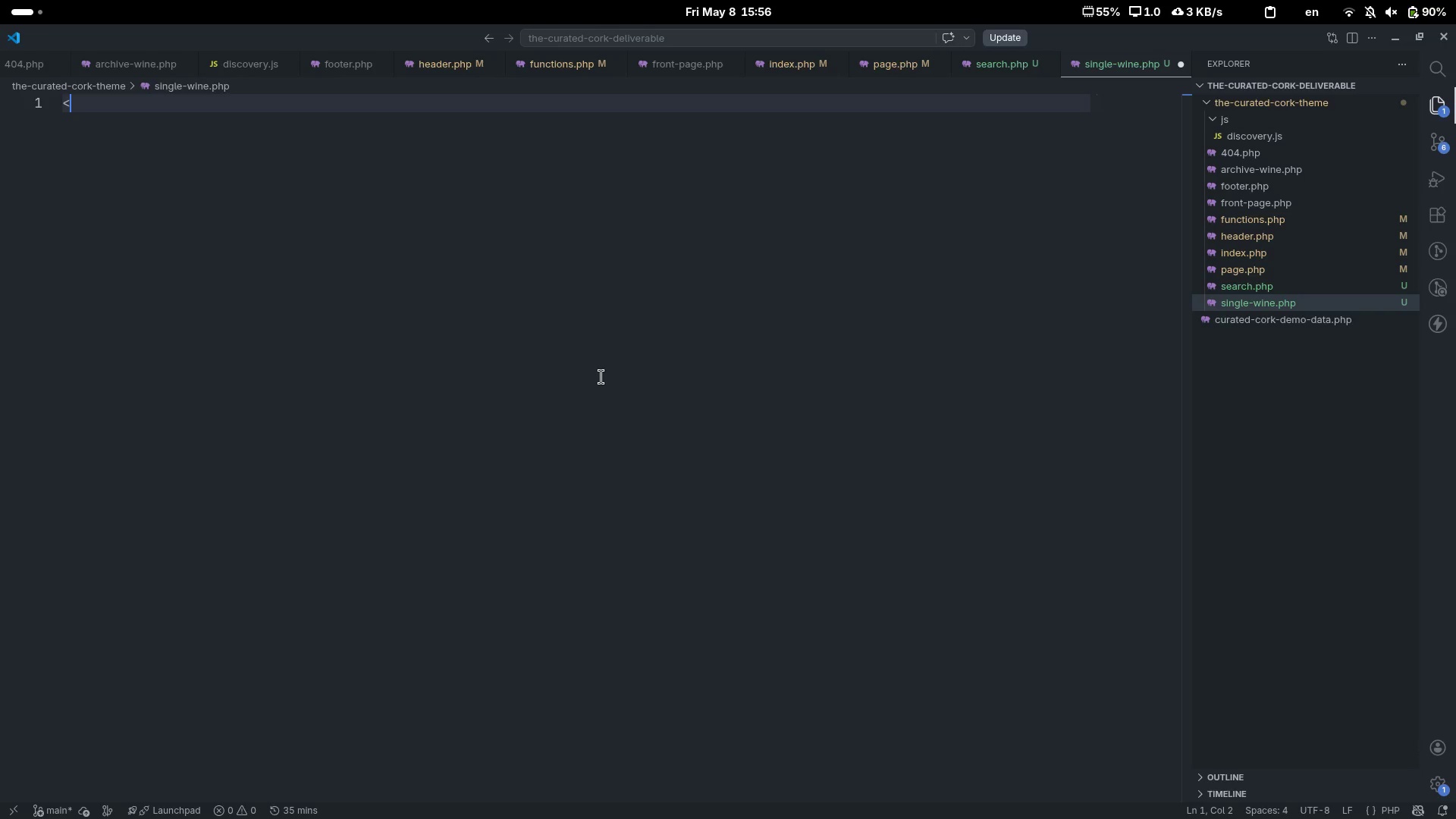 
key(Shift+ShiftLeft)
 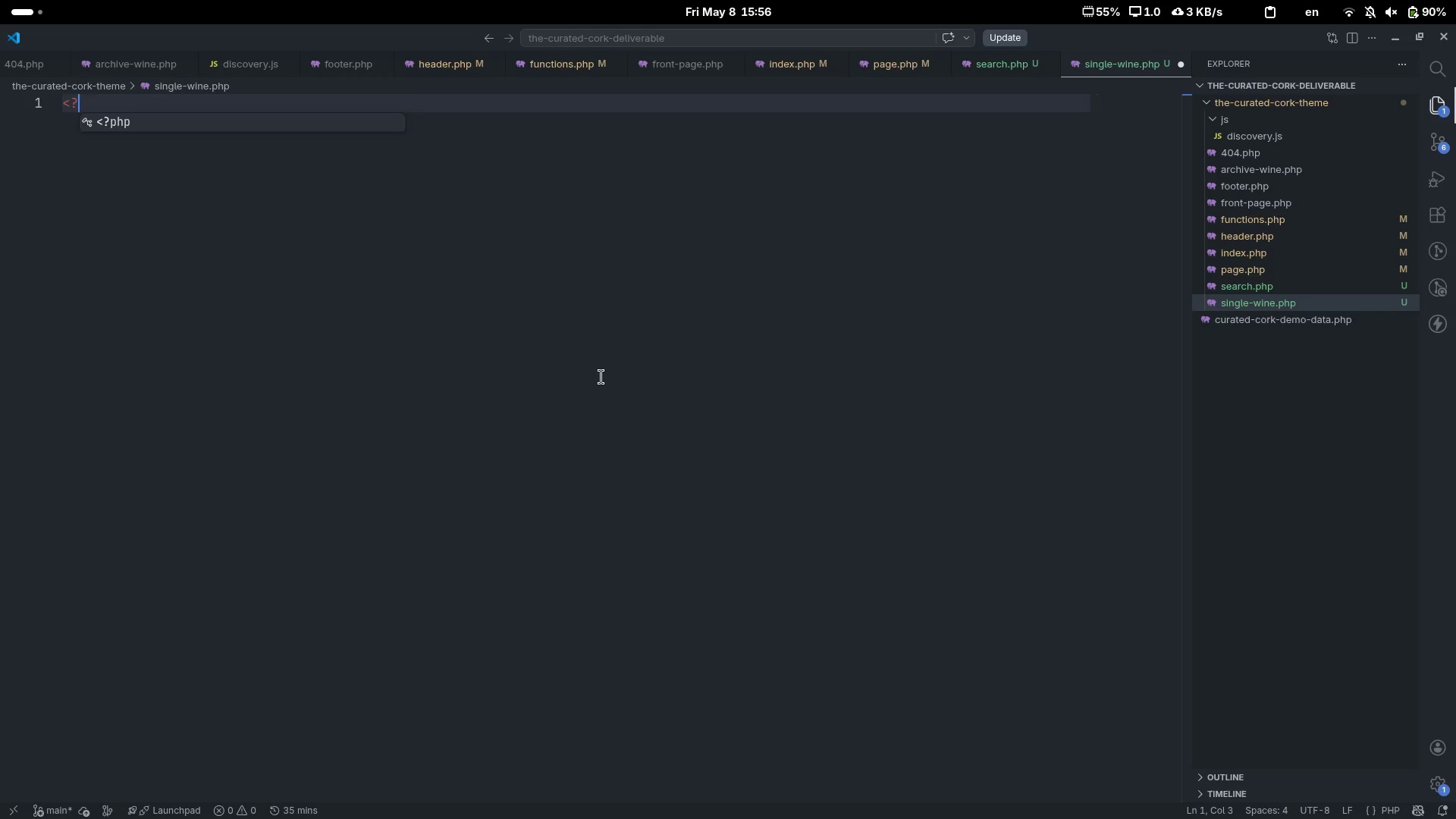 
key(Shift+Slash)
 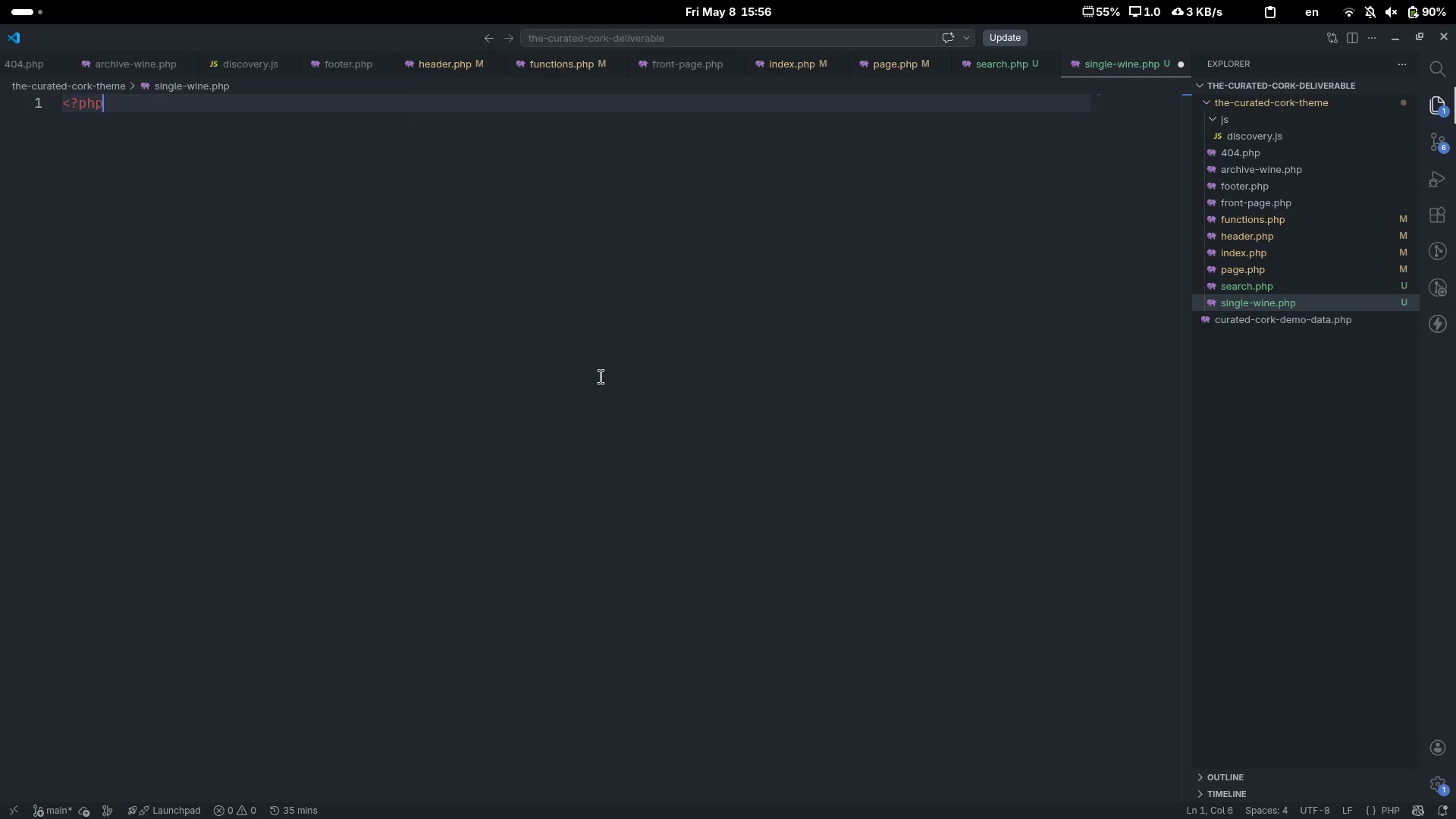 
key(Tab)
 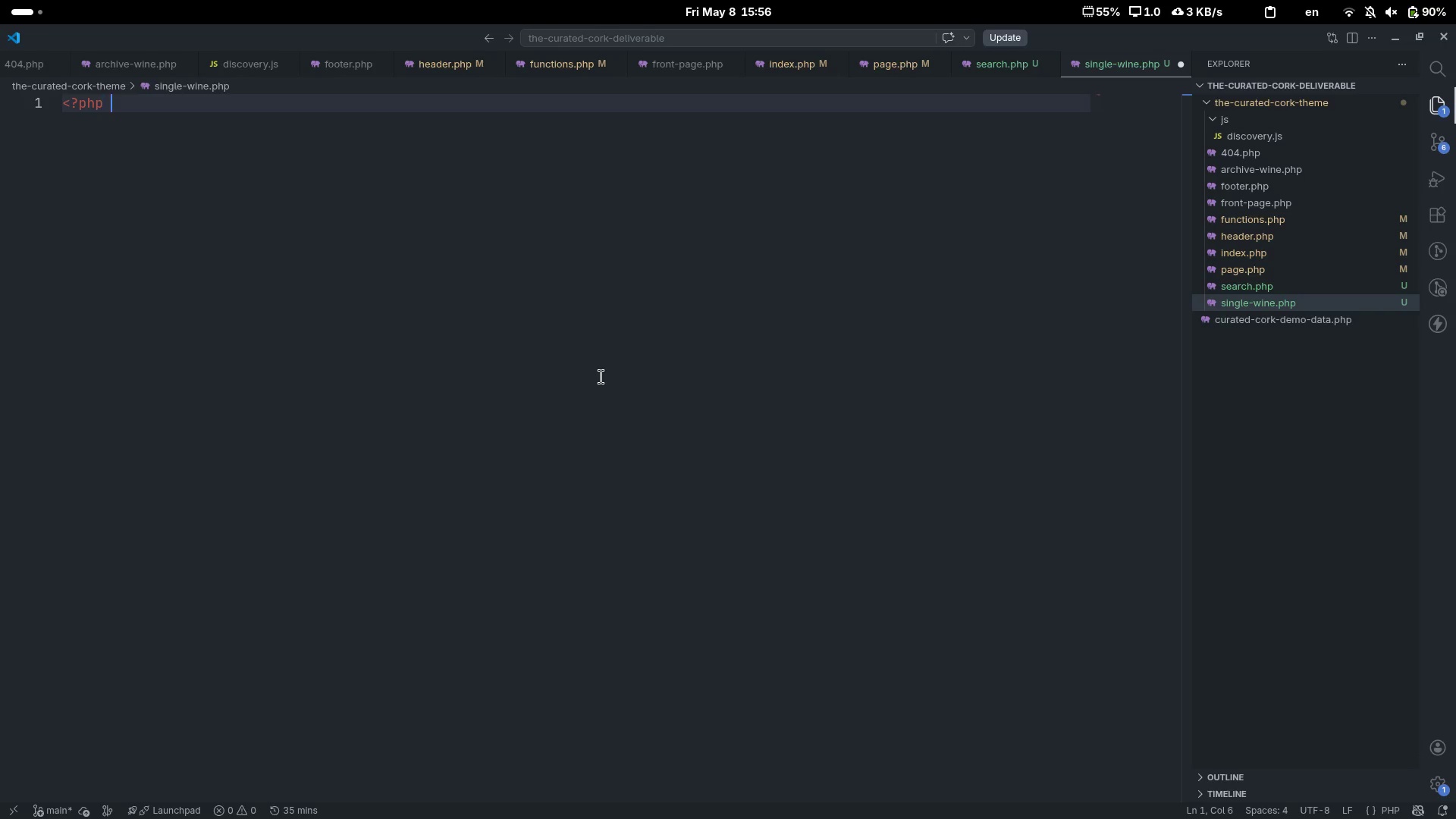 
key(Space)
 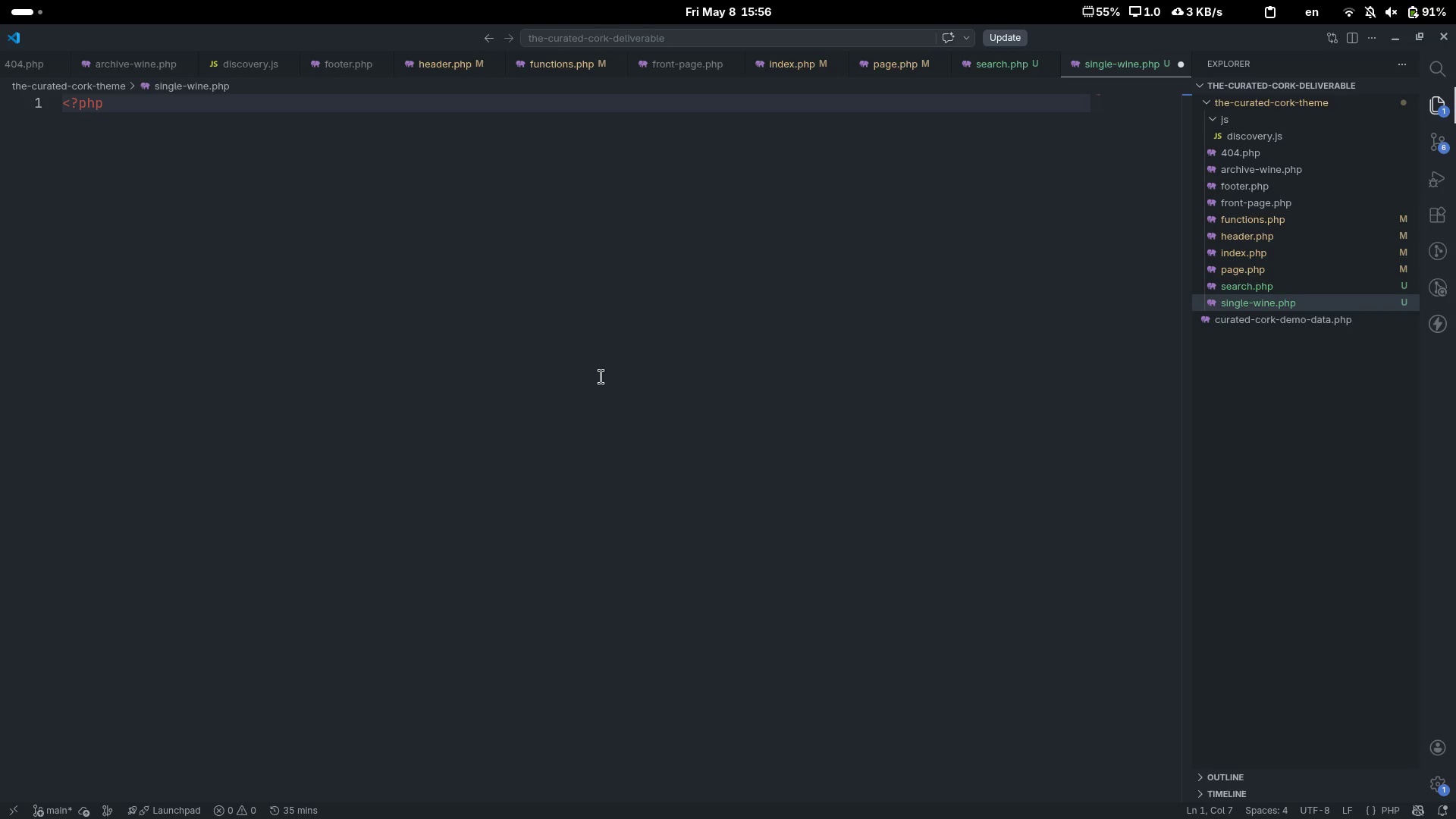 
key(Alt+AltLeft)
 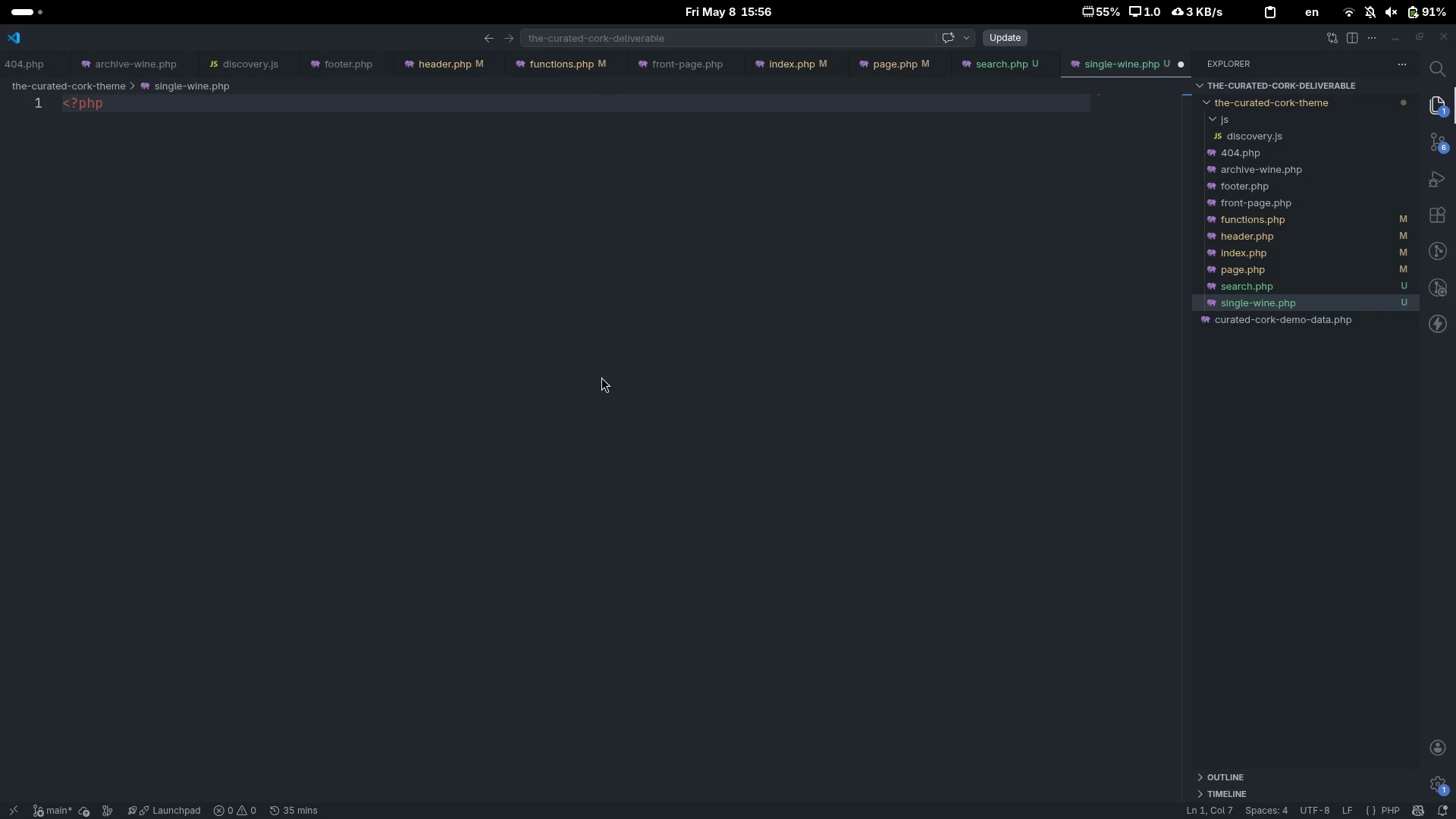 
key(Alt+Tab)